 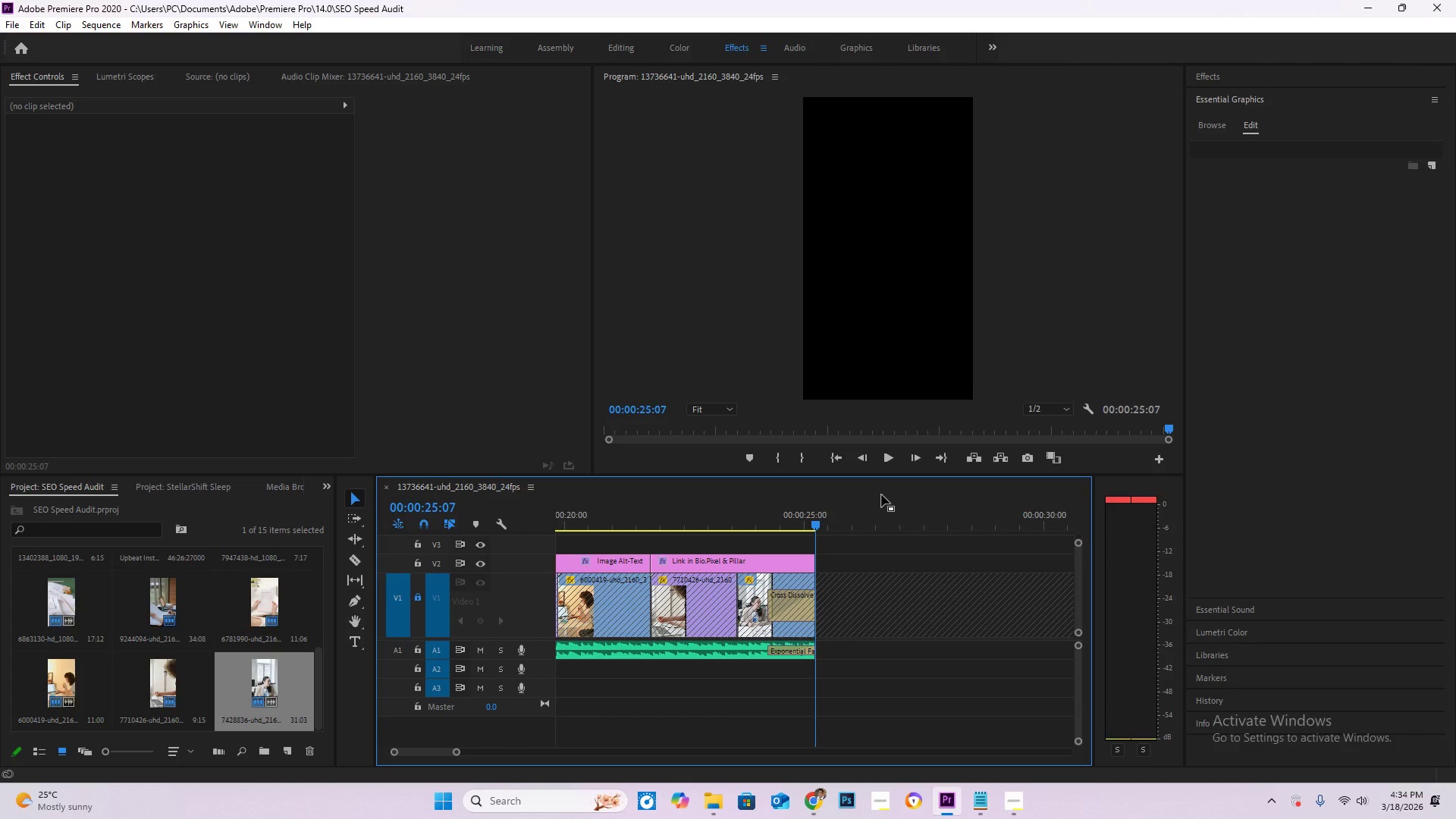 
key(Control+M)
 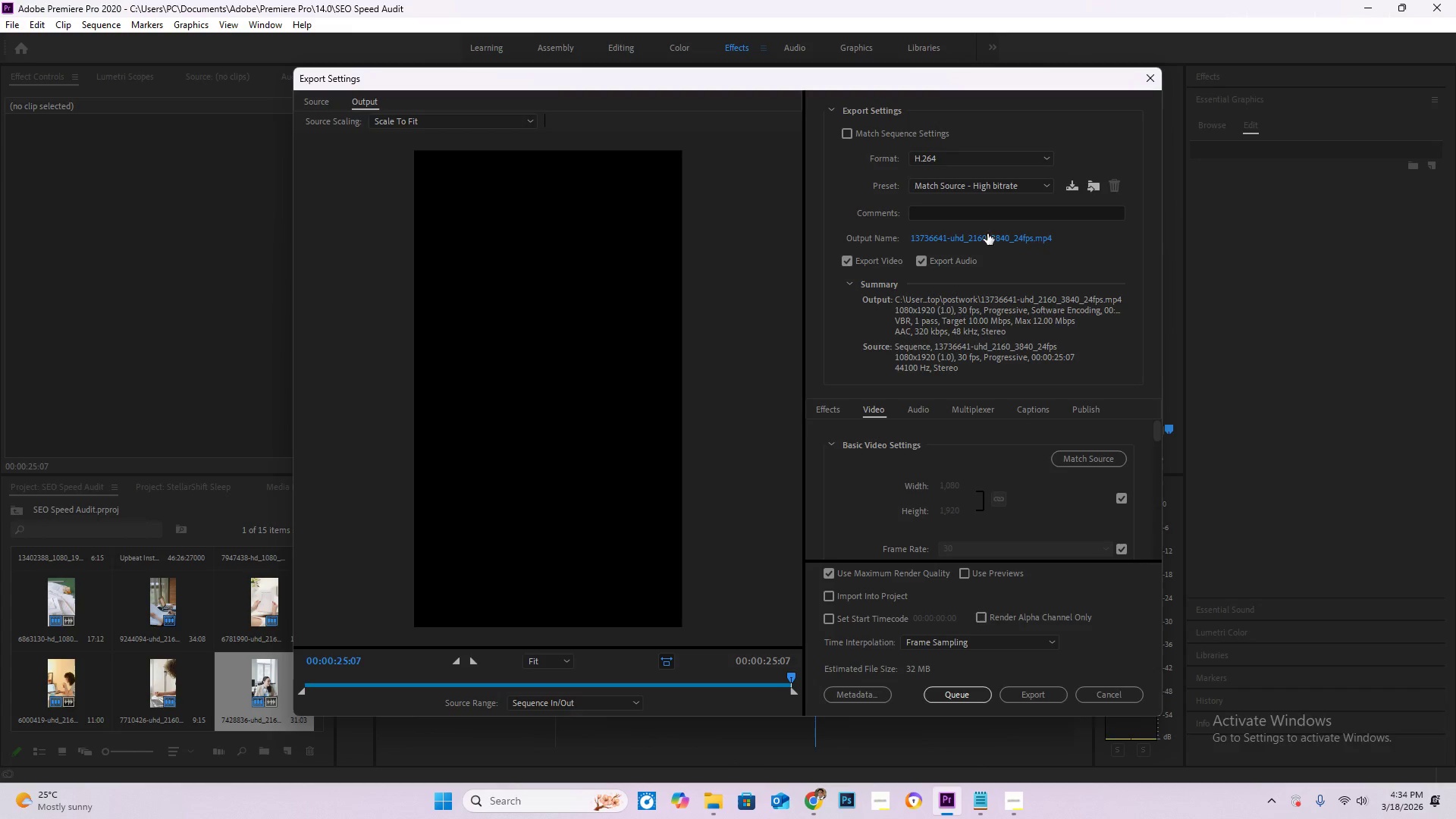 
left_click_drag(start_coordinate=[792, 672], to_coordinate=[821, 667])
 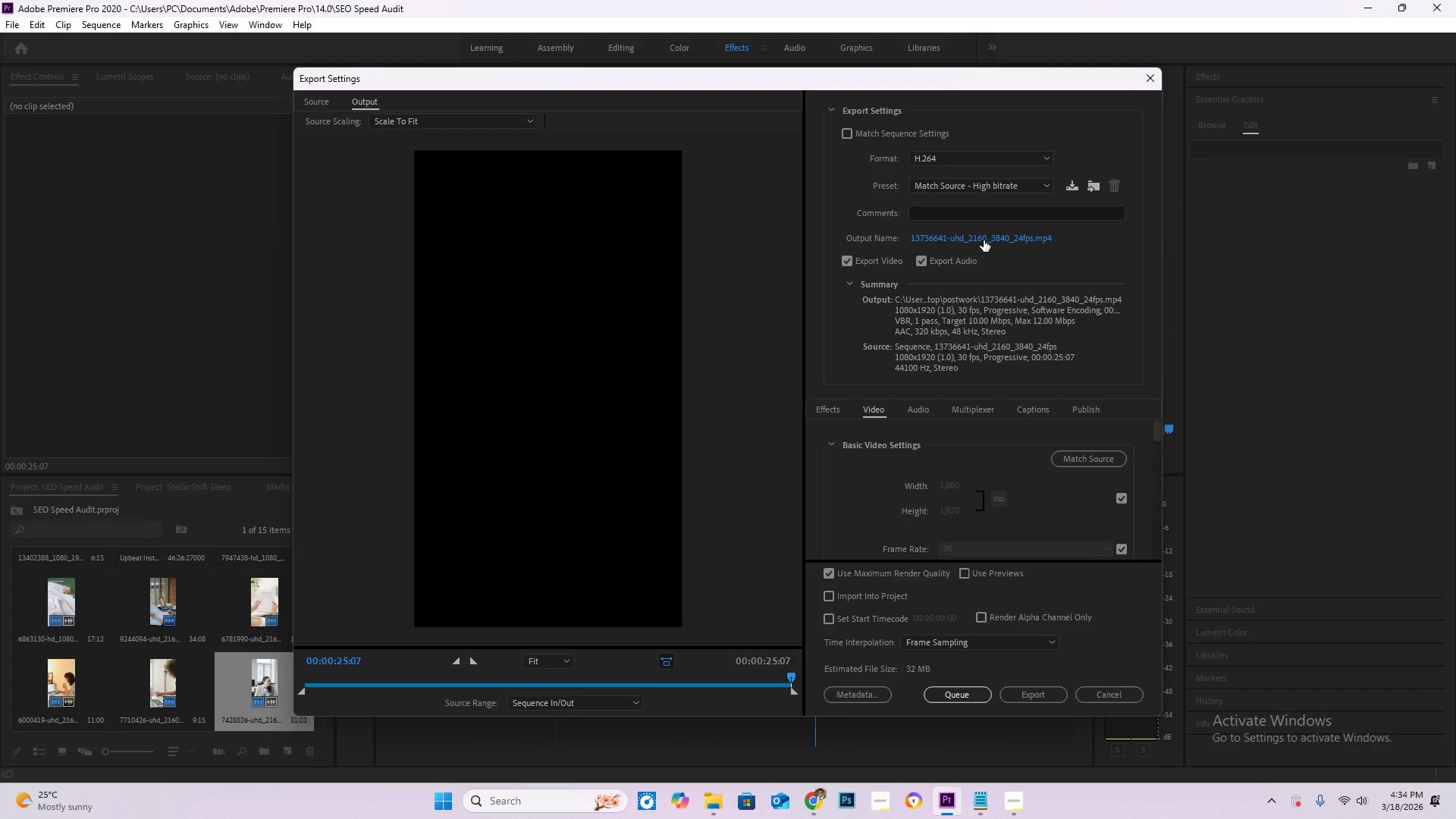 
left_click([984, 240])
 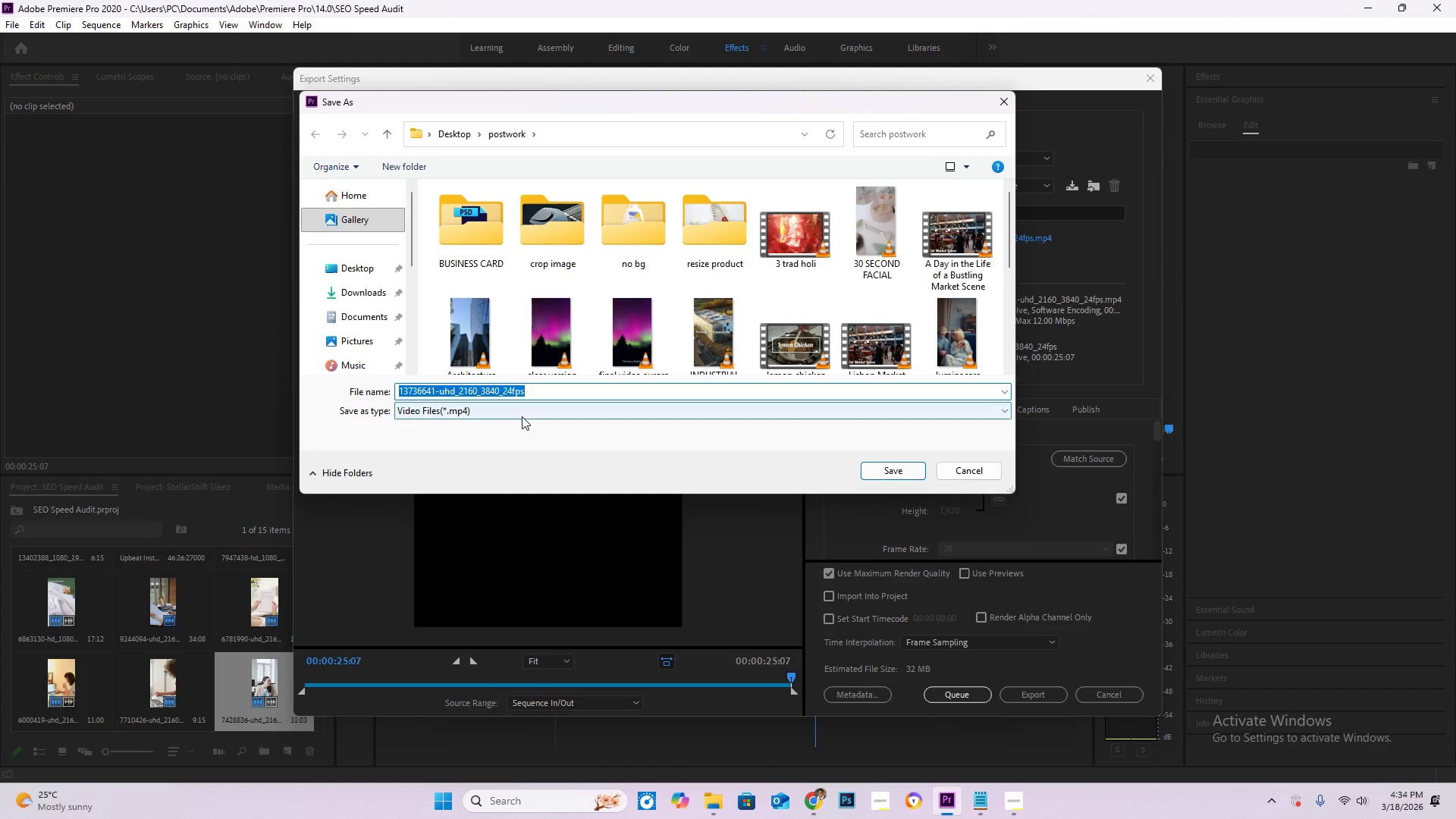 
type(3 ti)
key(Backspace)
type(ips seo)
 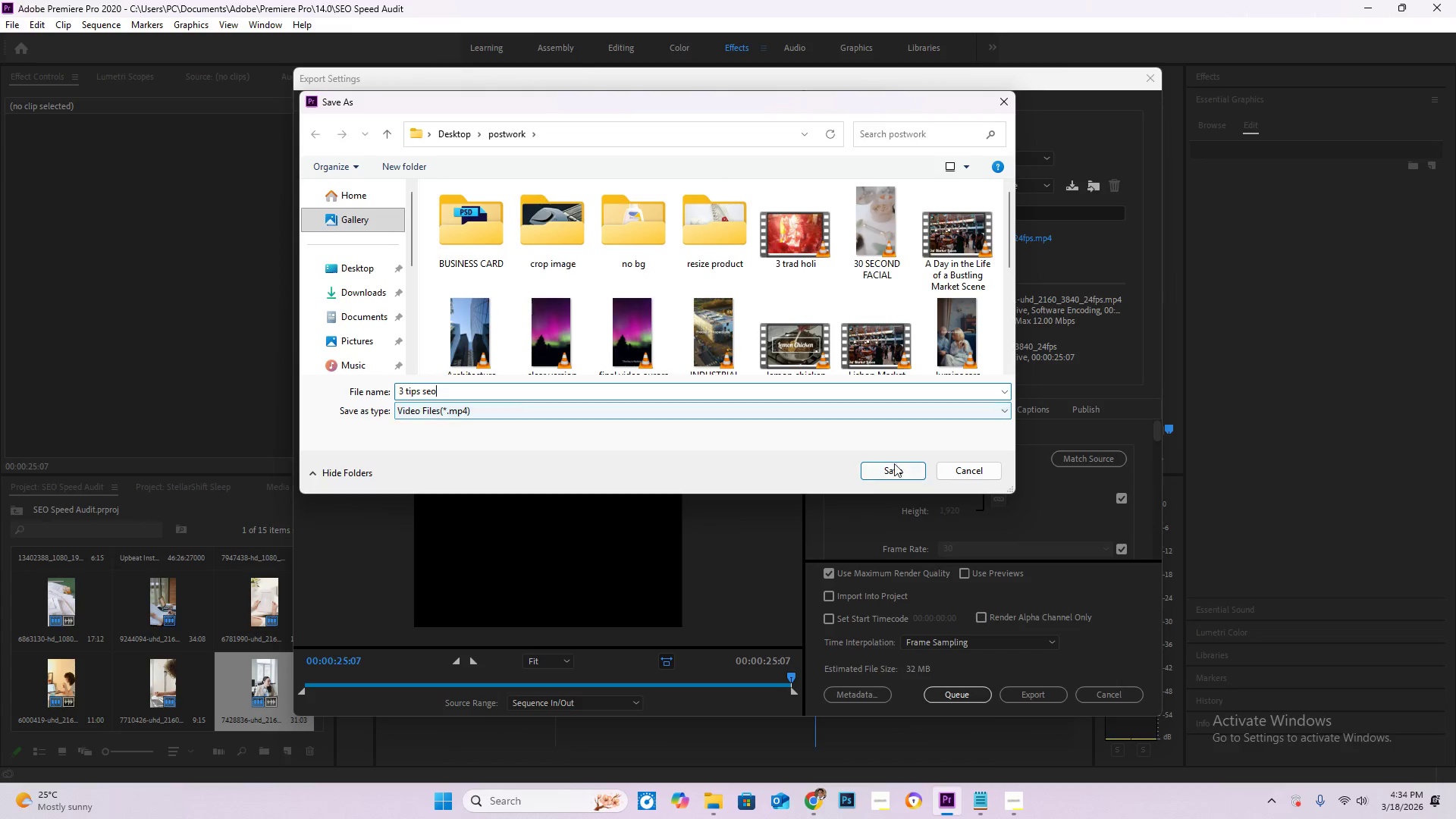 
left_click([899, 466])
 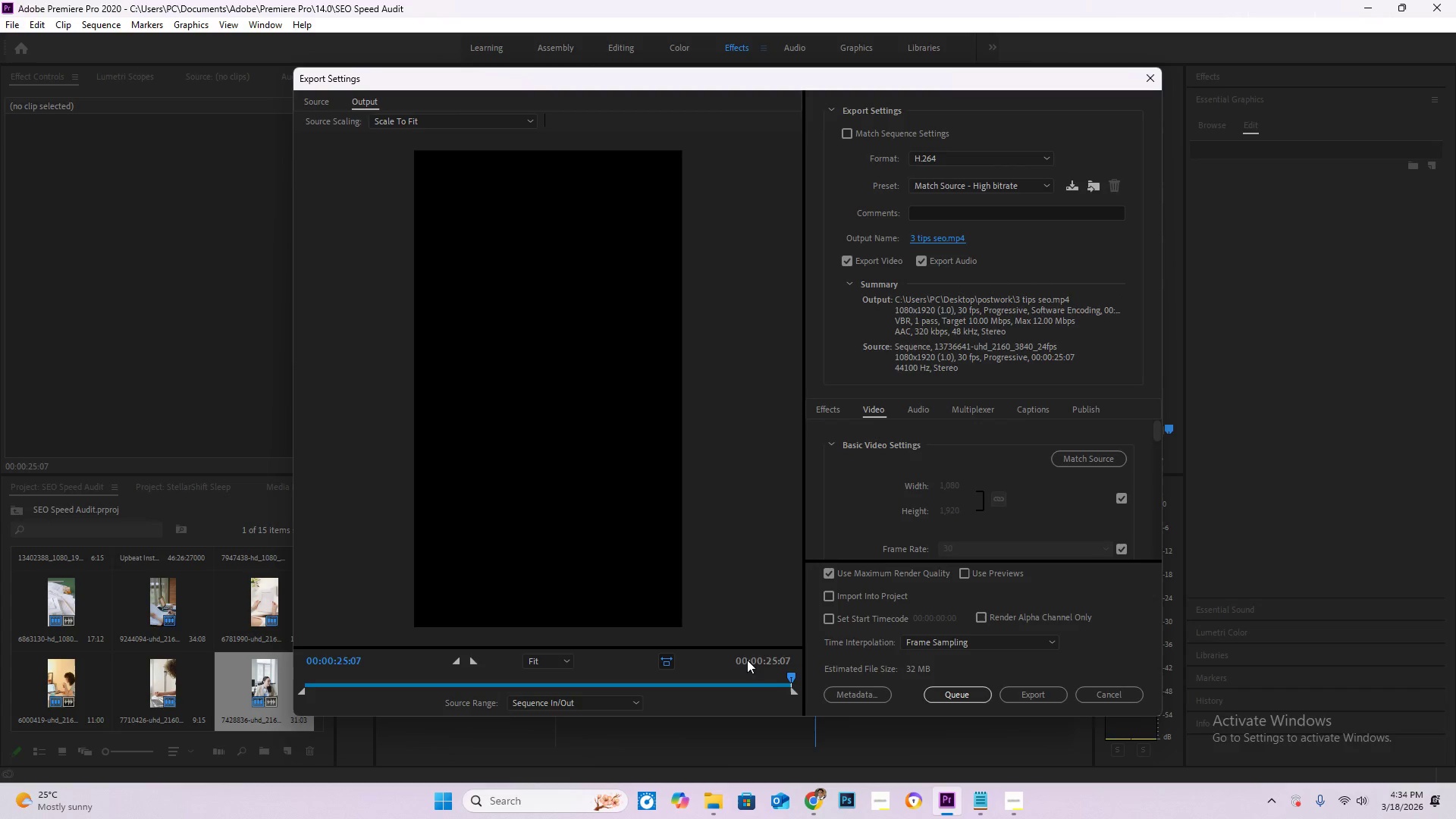 
left_click_drag(start_coordinate=[793, 671], to_coordinate=[783, 673])
 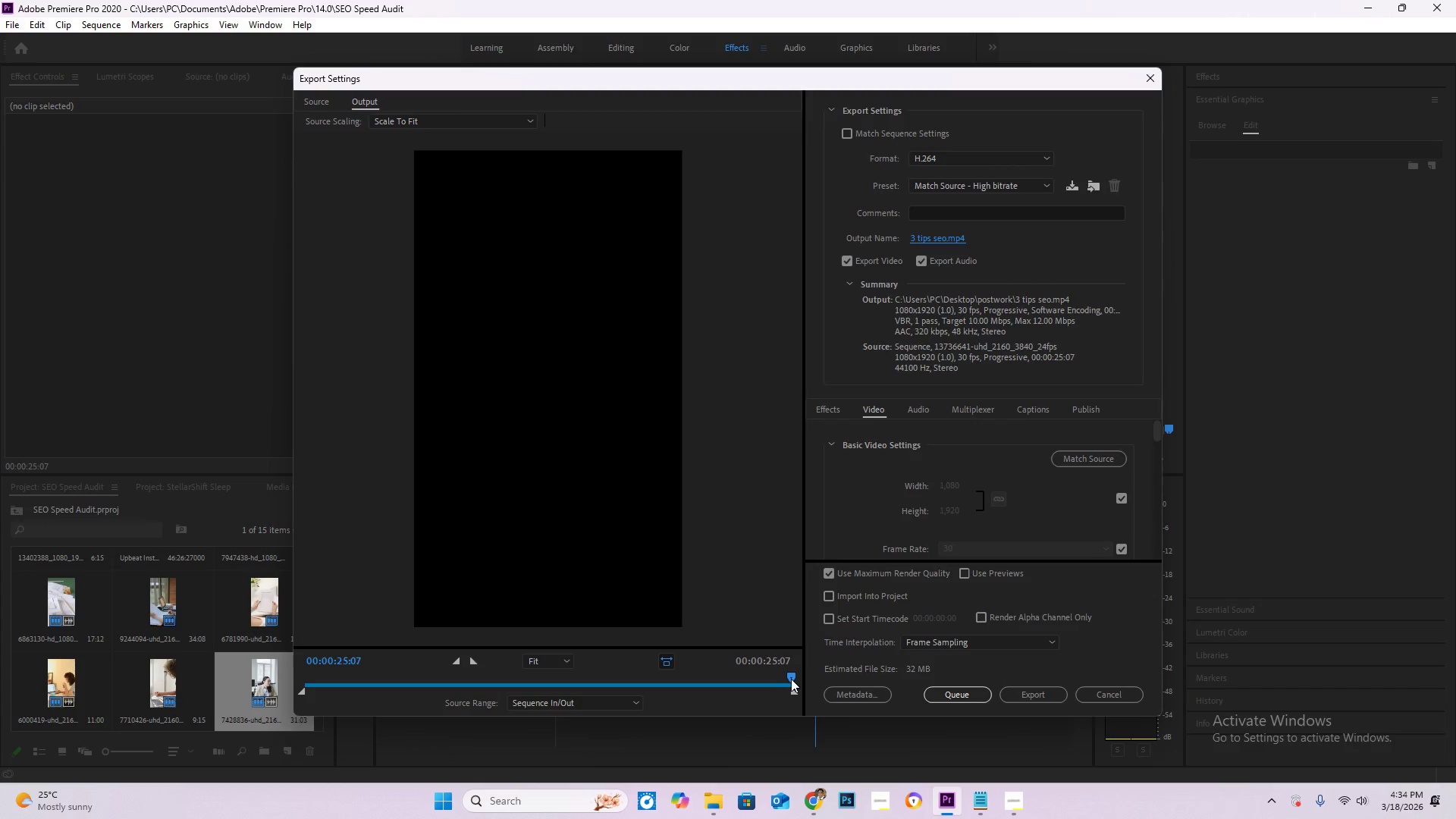 
left_click_drag(start_coordinate=[791, 679], to_coordinate=[798, 683])
 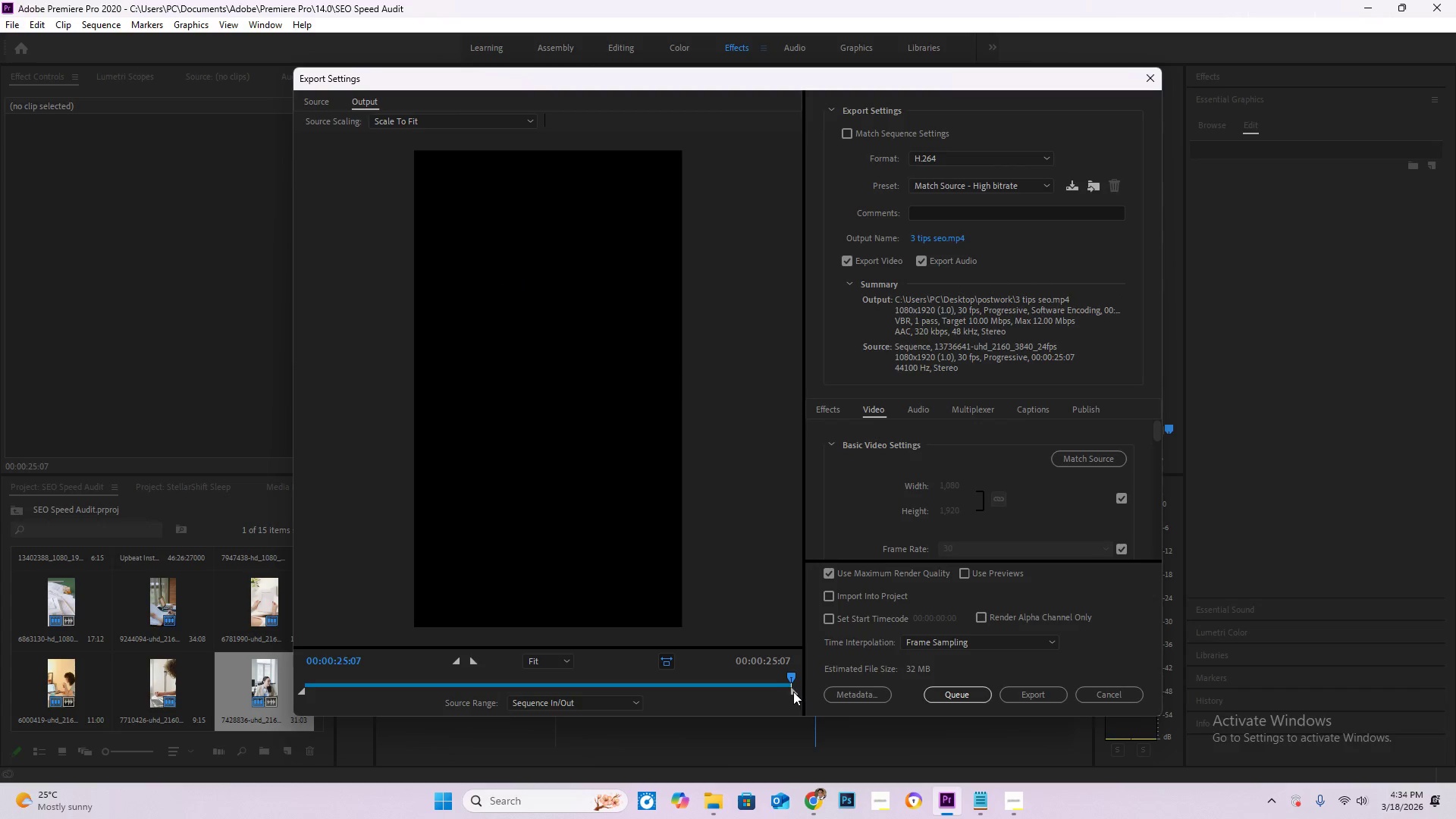 
left_click_drag(start_coordinate=[793, 692], to_coordinate=[808, 691])
 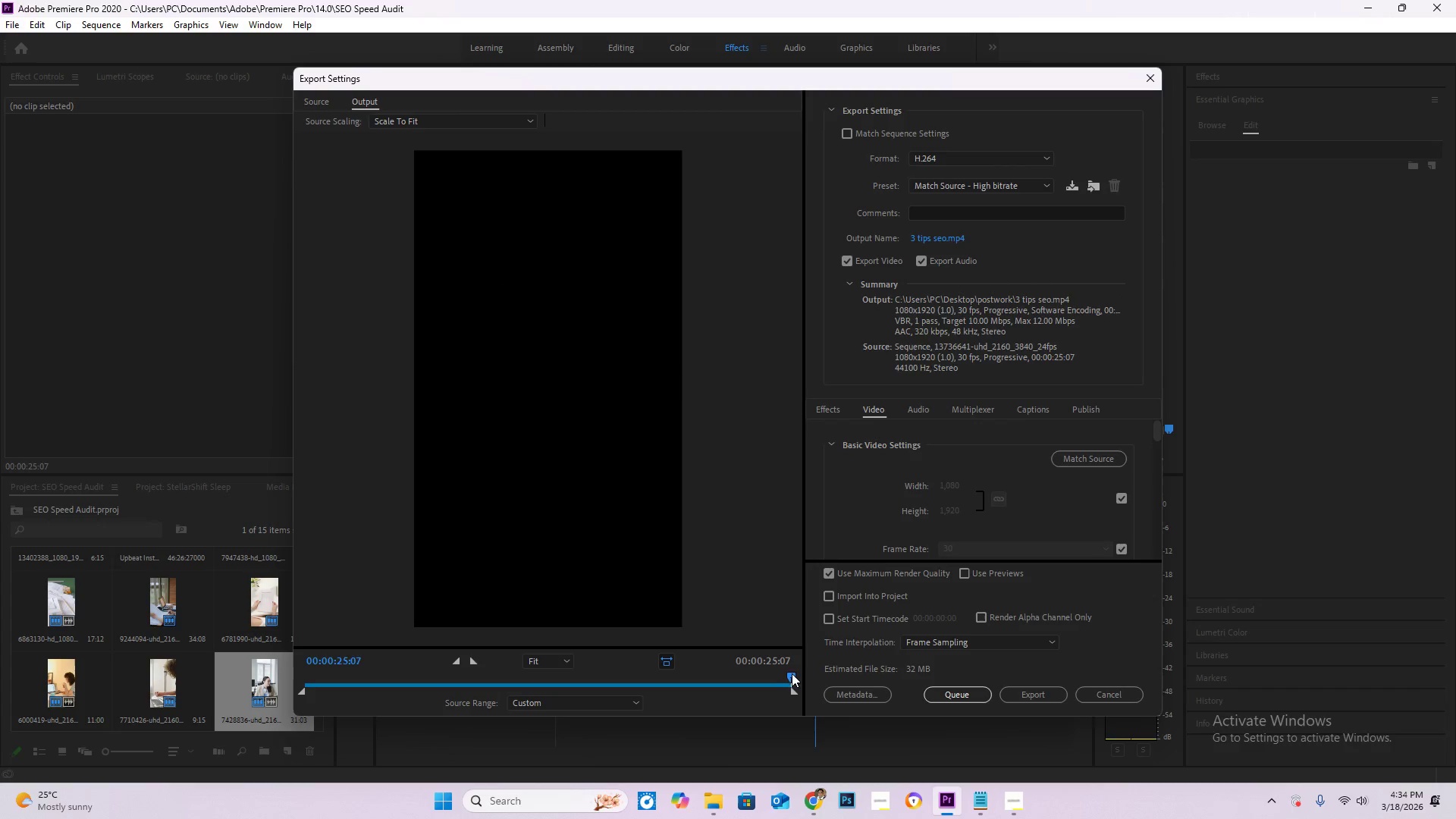 
left_click_drag(start_coordinate=[792, 673], to_coordinate=[817, 681])
 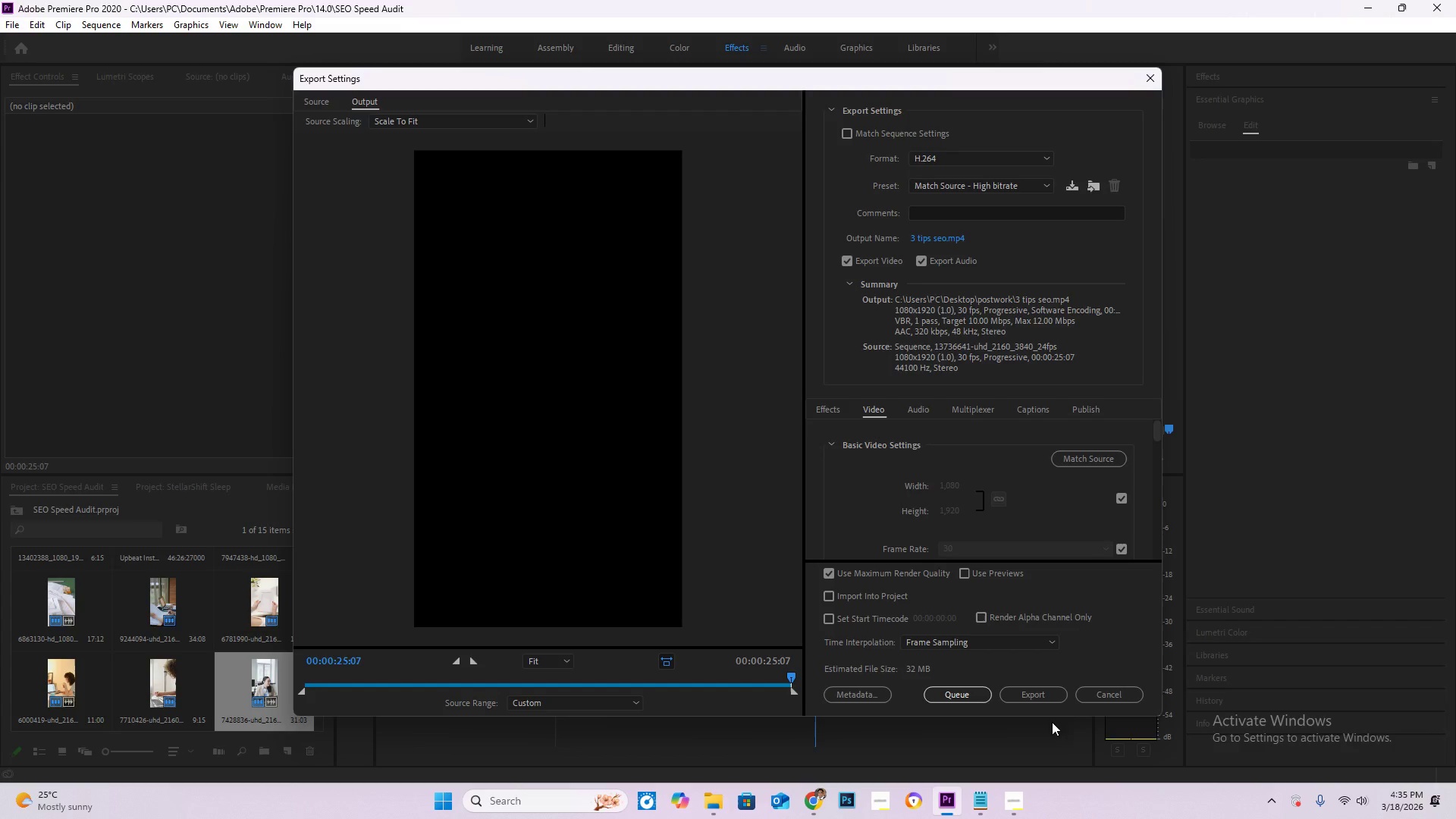 
left_click([1039, 701])